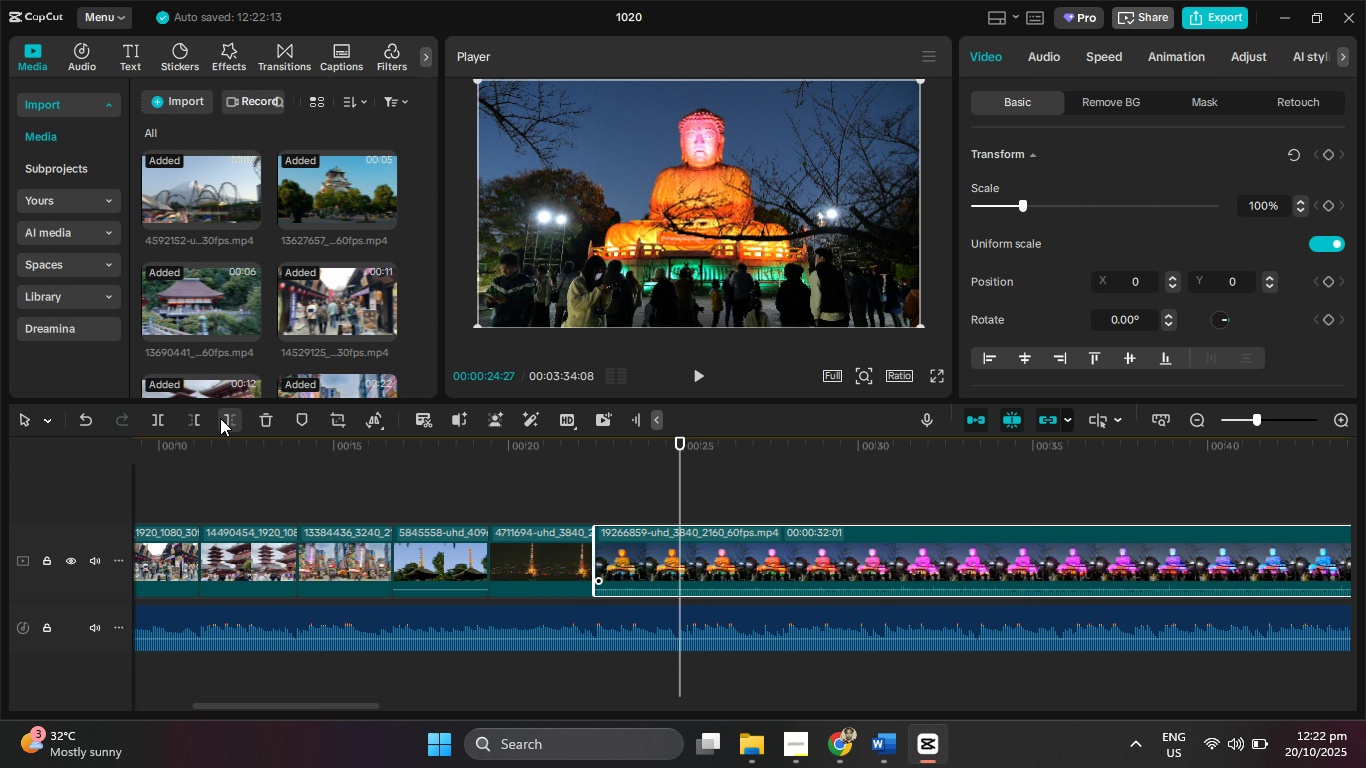 
left_click([220, 418])
 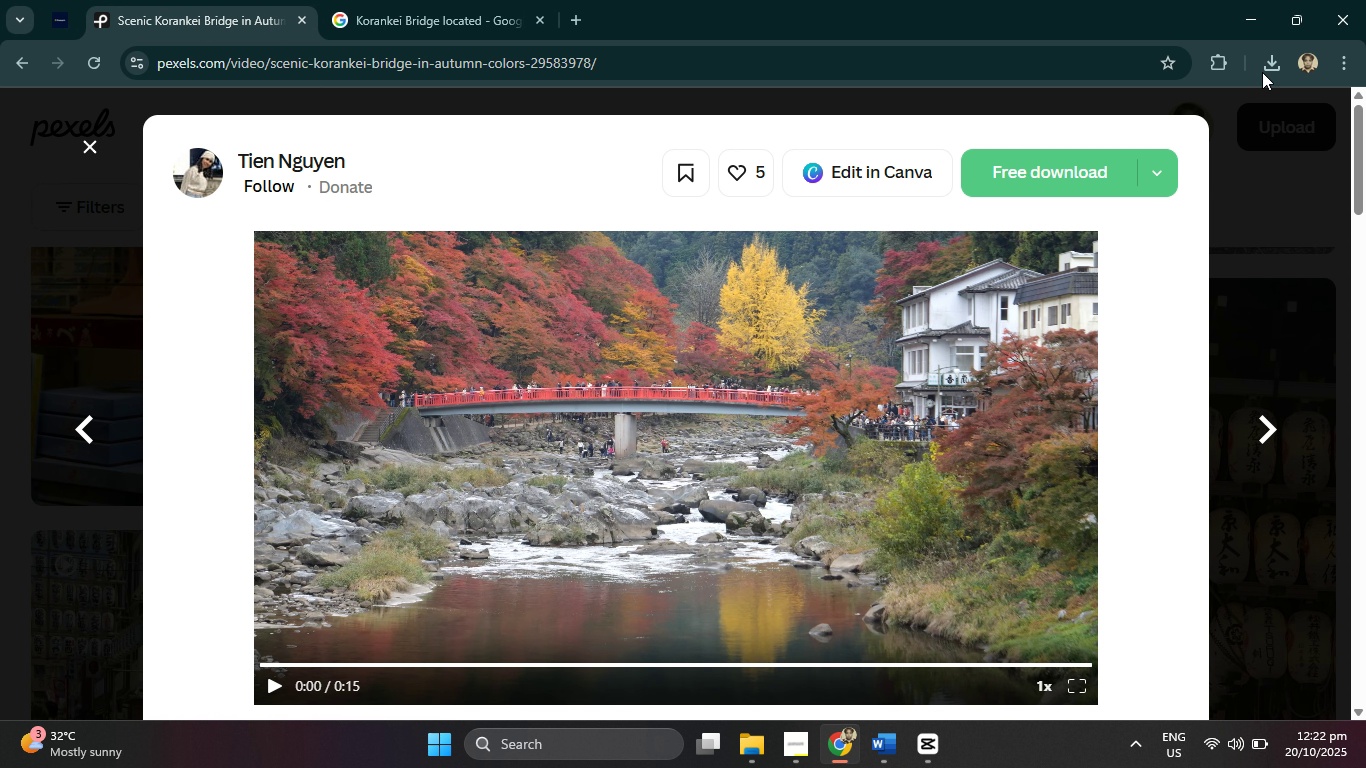 
wait(5.53)
 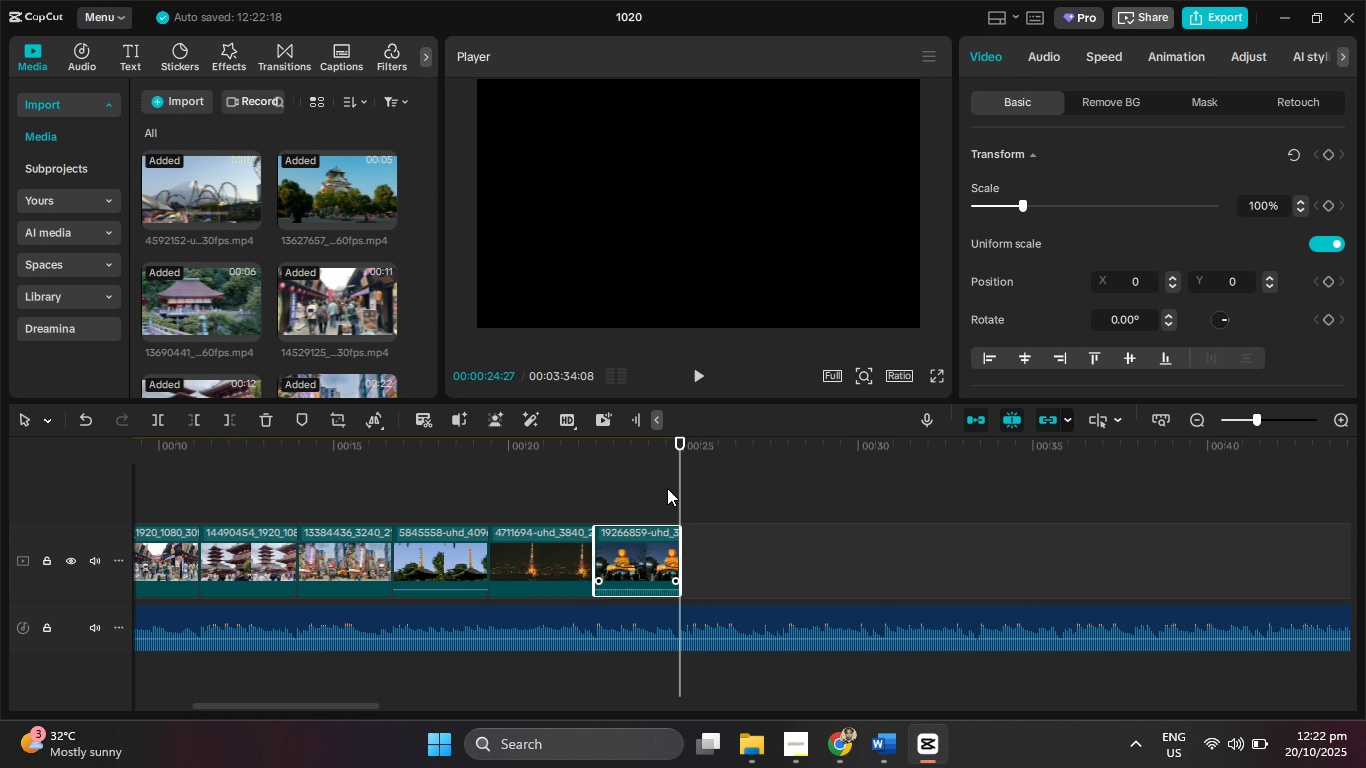 
left_click_drag(start_coordinate=[1152, 150], to_coordinate=[769, 567])
 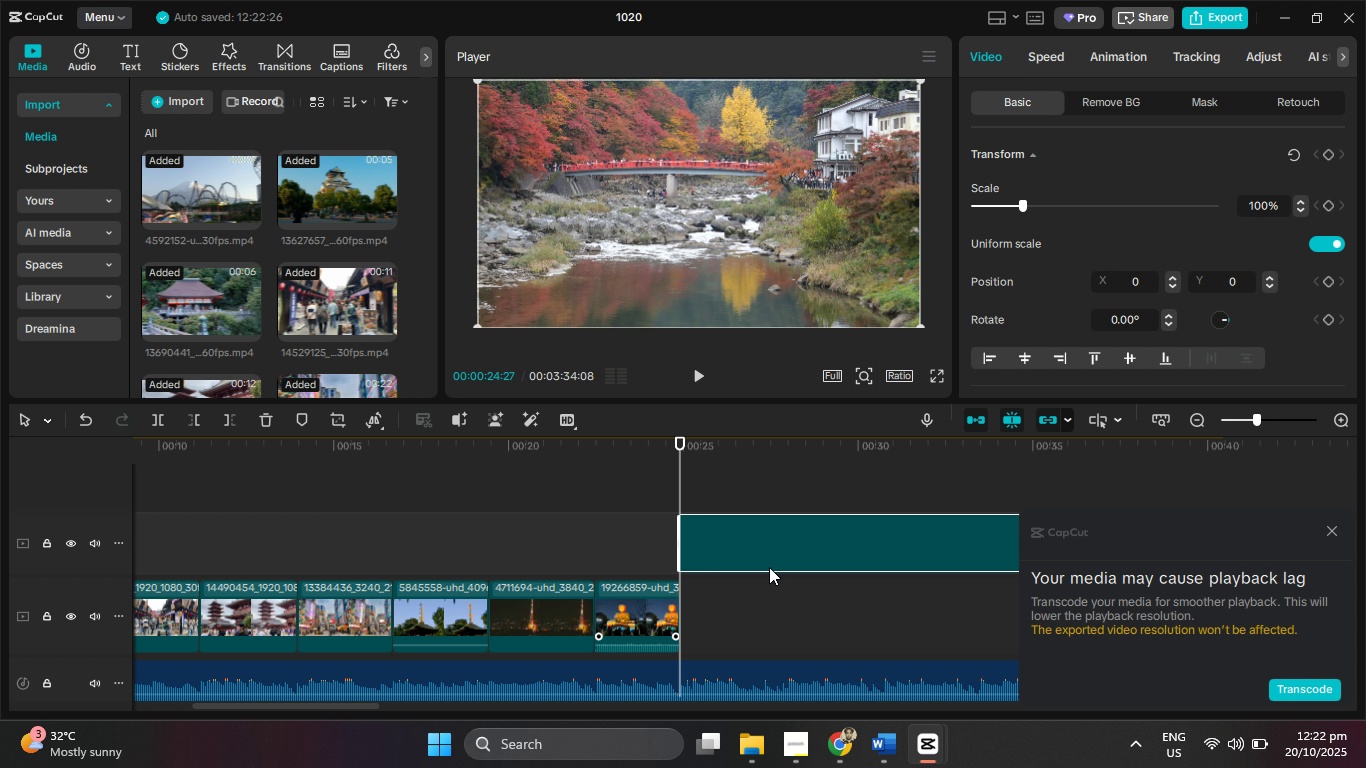 
left_click_drag(start_coordinate=[768, 551], to_coordinate=[785, 635])
 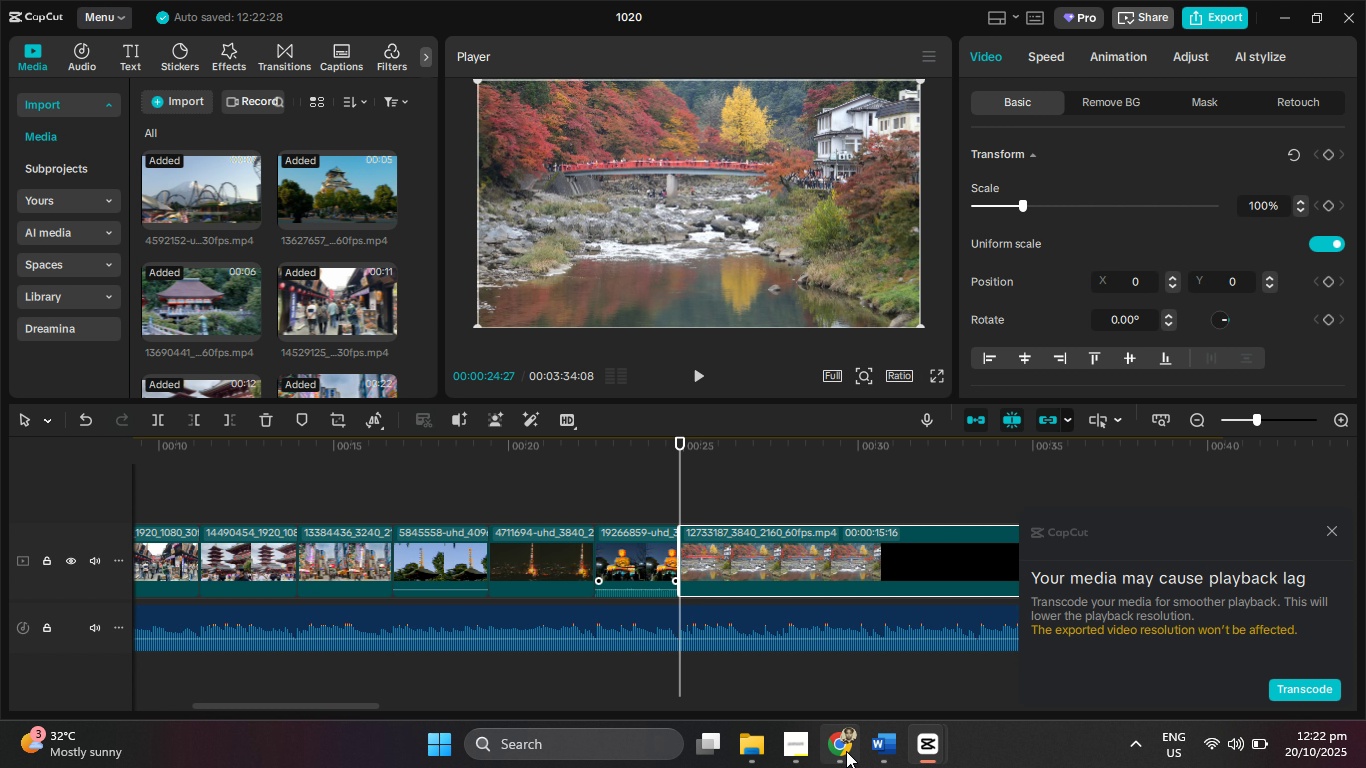 
left_click([846, 751])
 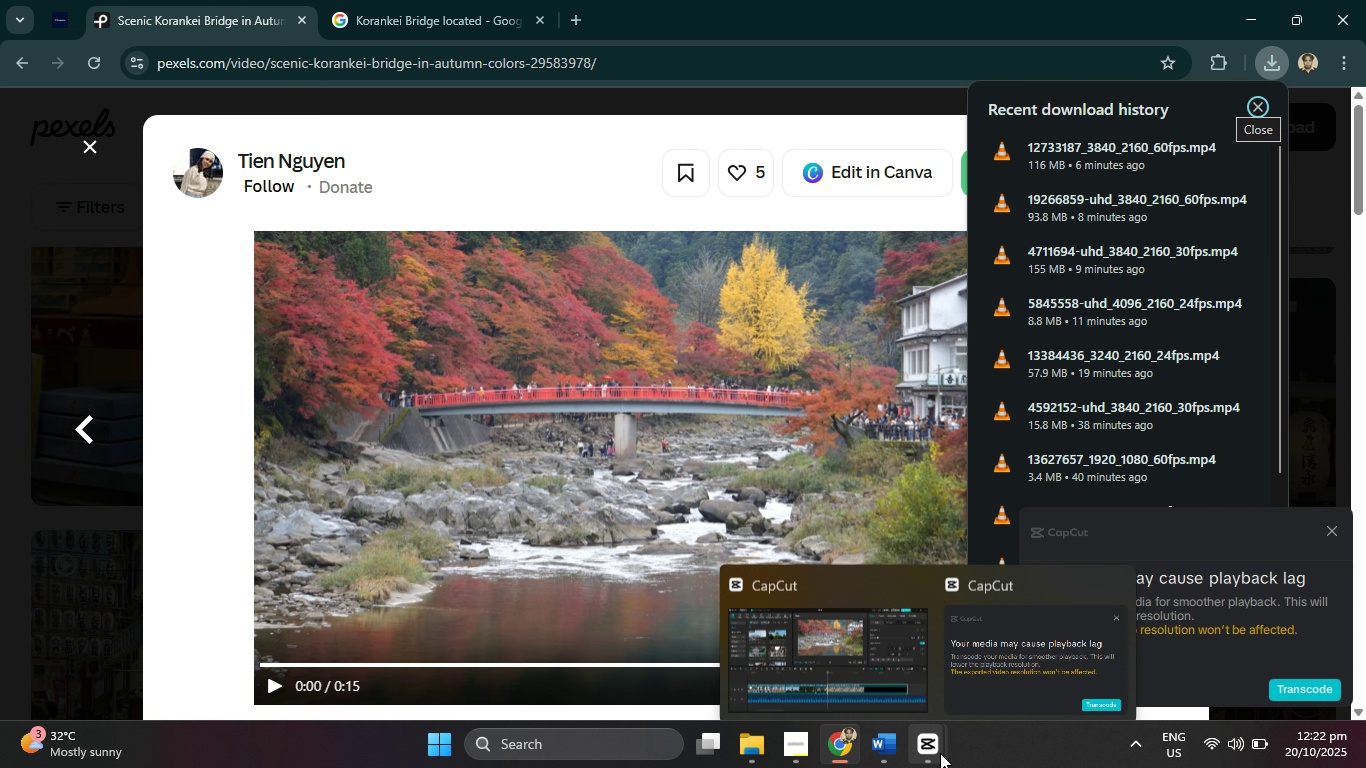 
left_click([939, 753])
 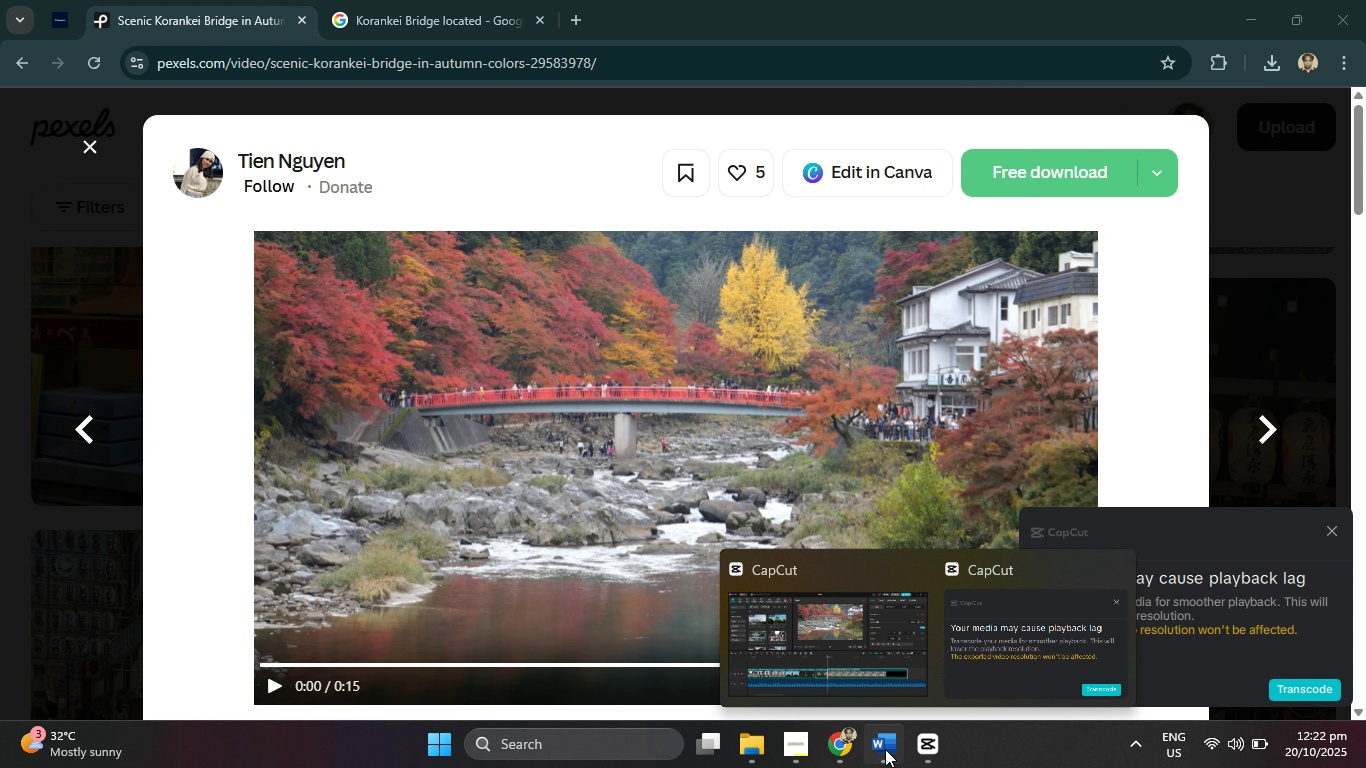 
left_click([885, 749])
 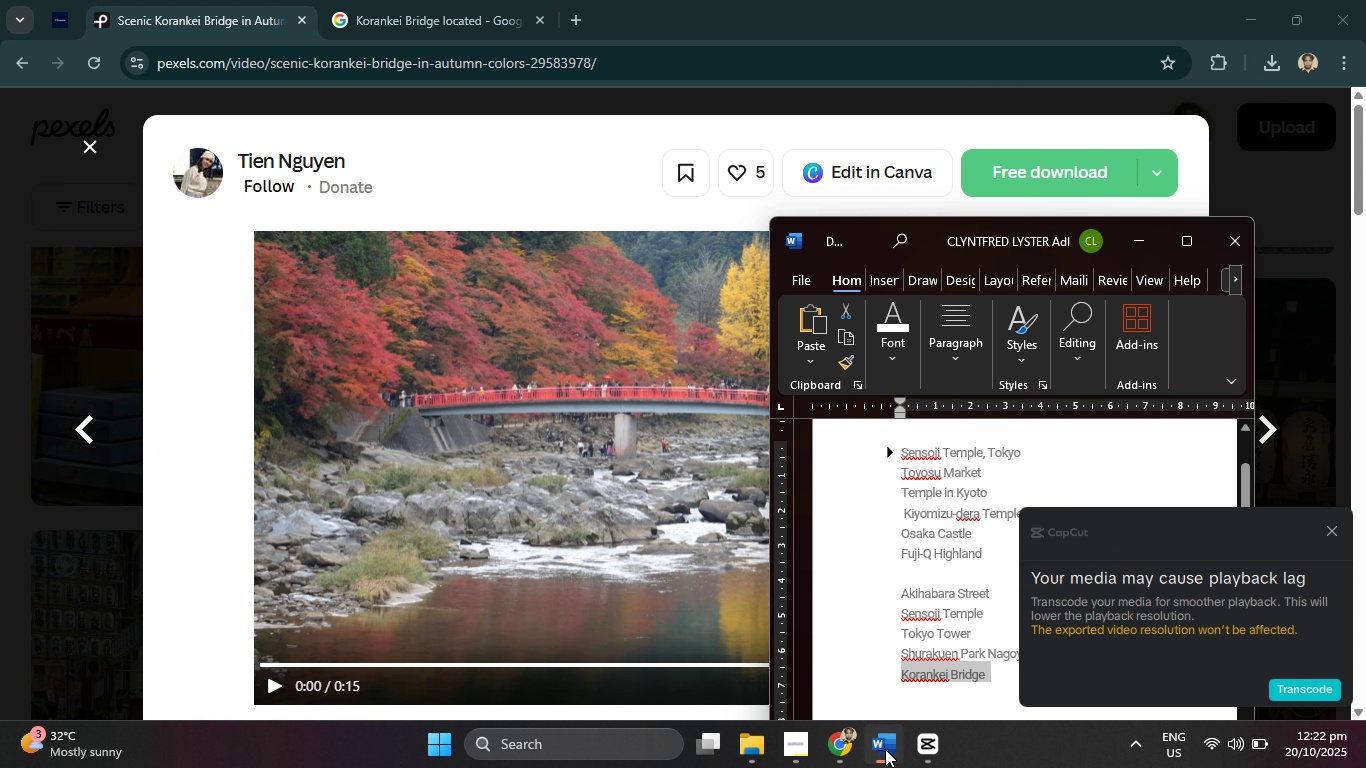 
left_click([885, 749])
 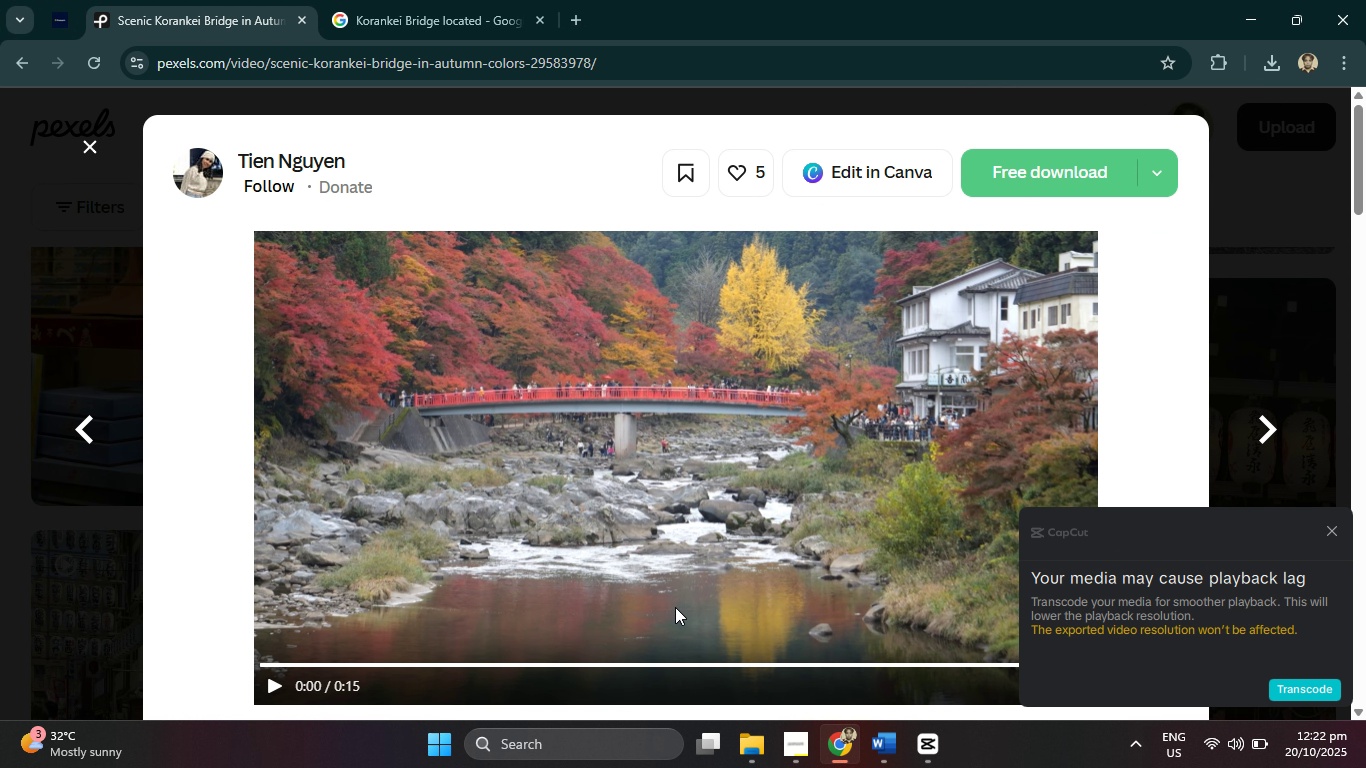 
scroll: coordinate [676, 607], scroll_direction: down, amount: 1.0
 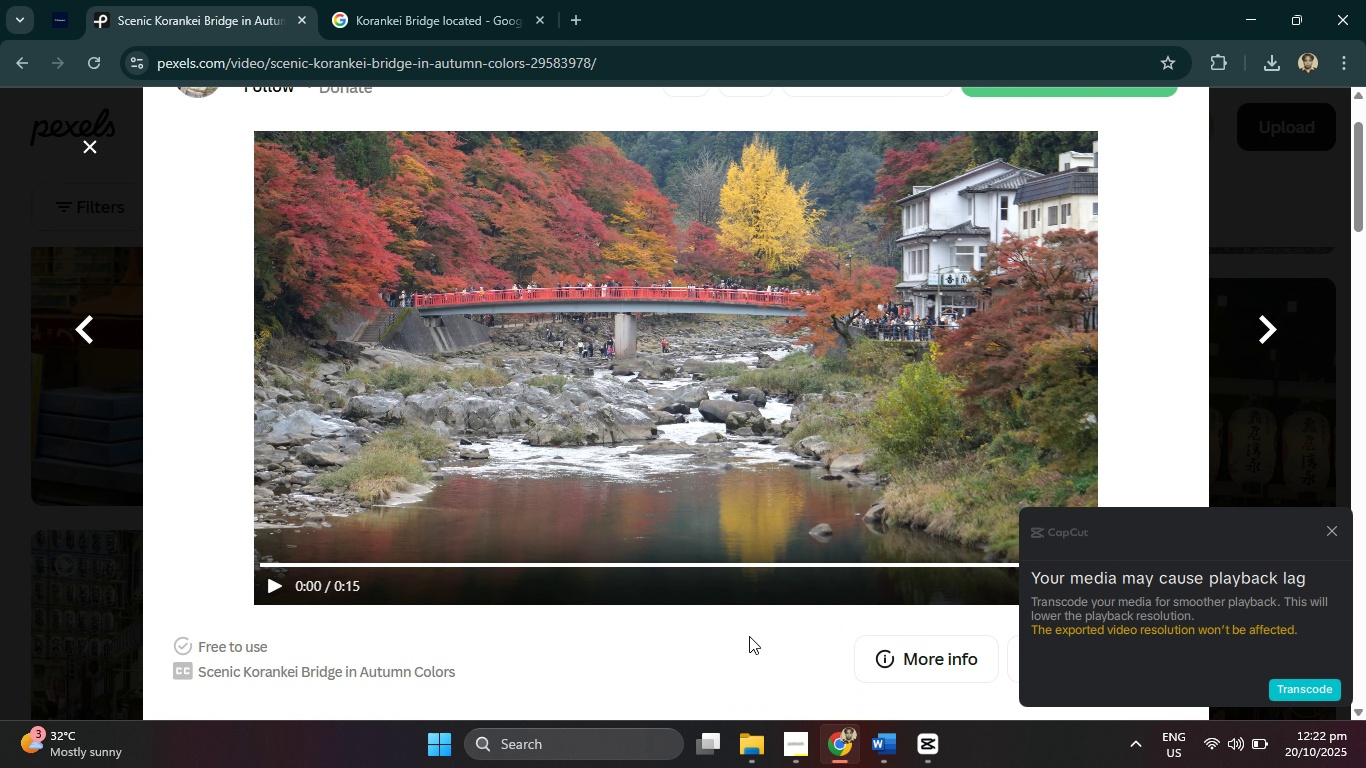 
mouse_move([908, 708])
 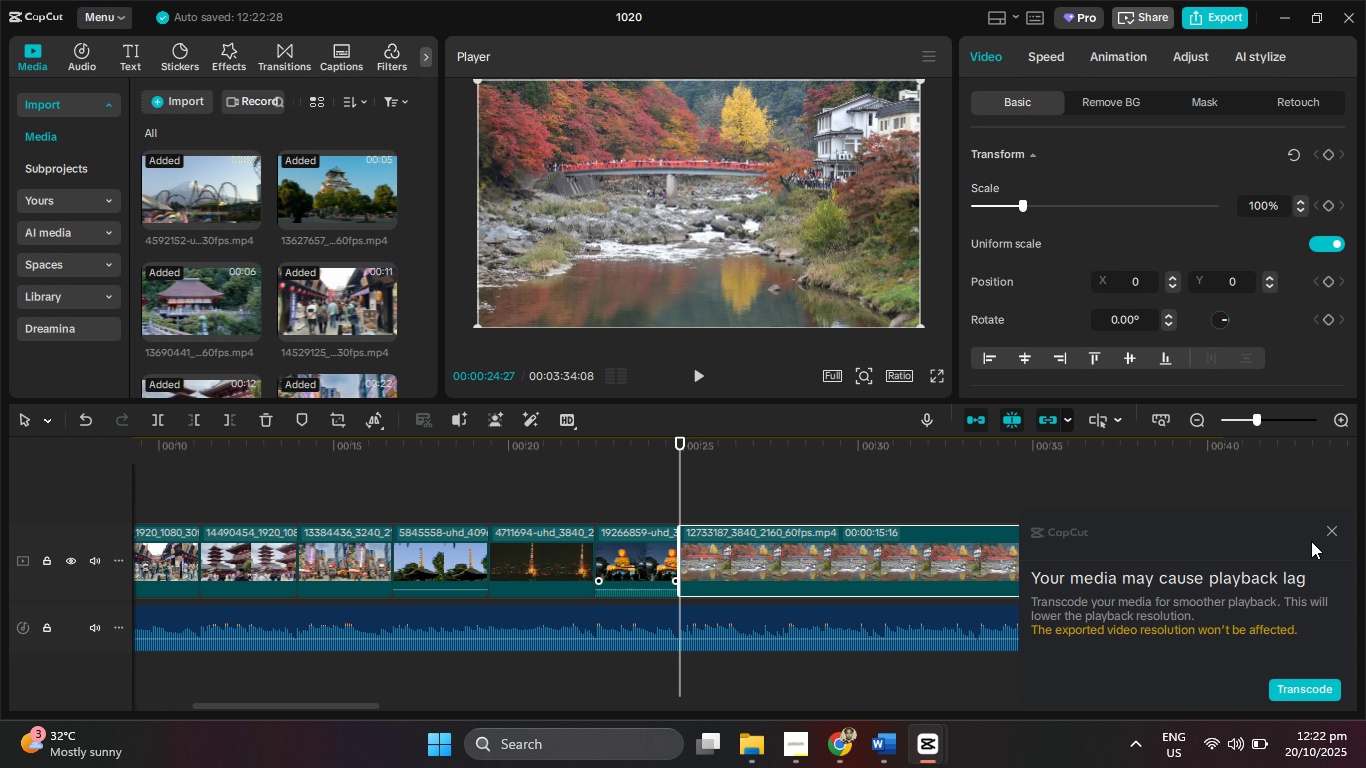 
left_click([1333, 529])
 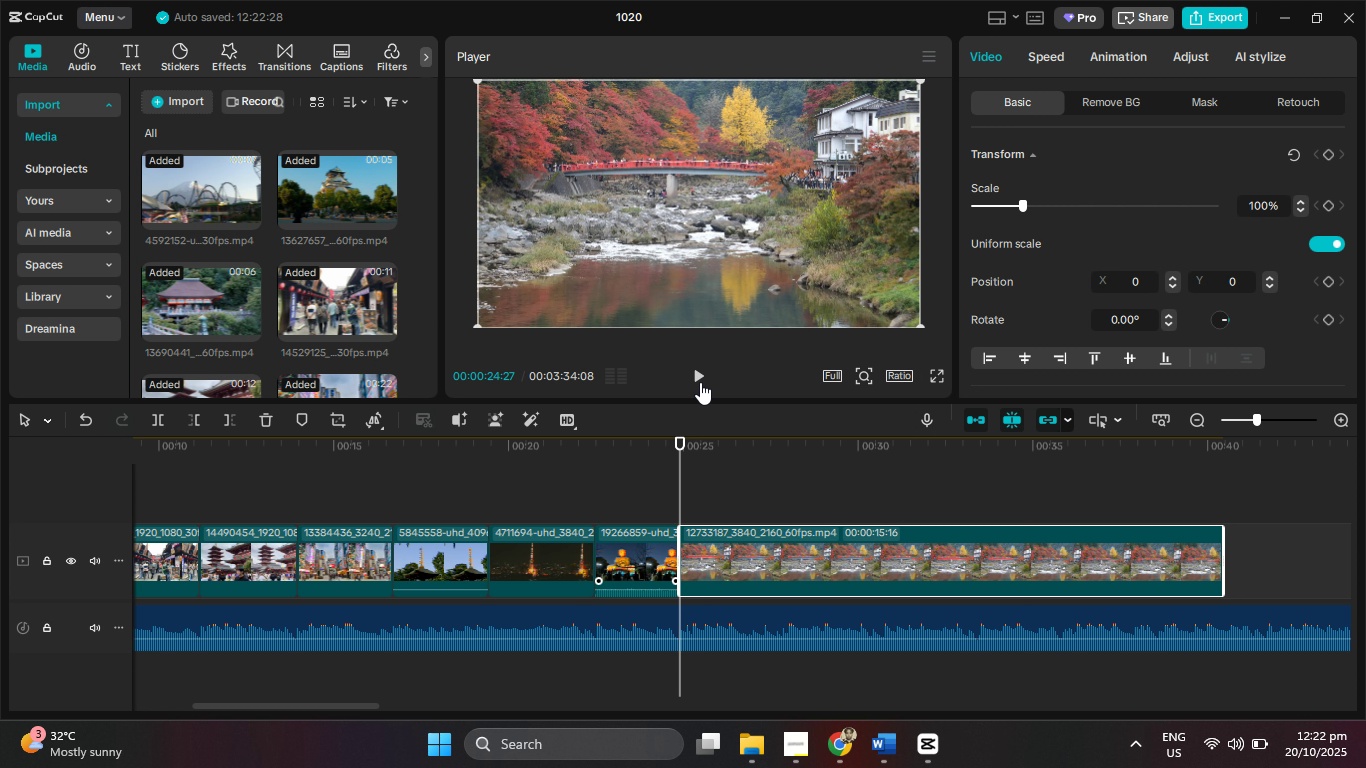 
left_click([699, 375])
 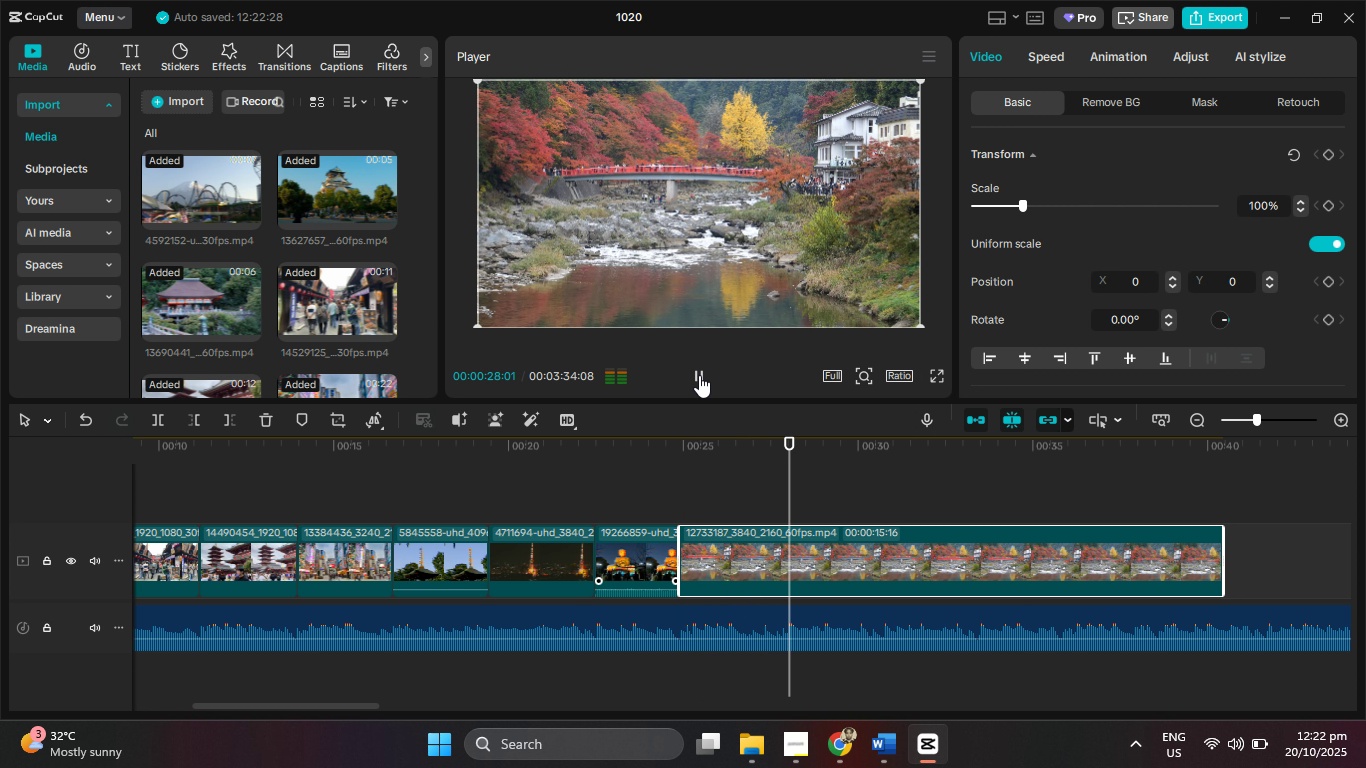 
left_click_drag(start_coordinate=[807, 492], to_coordinate=[789, 494])
 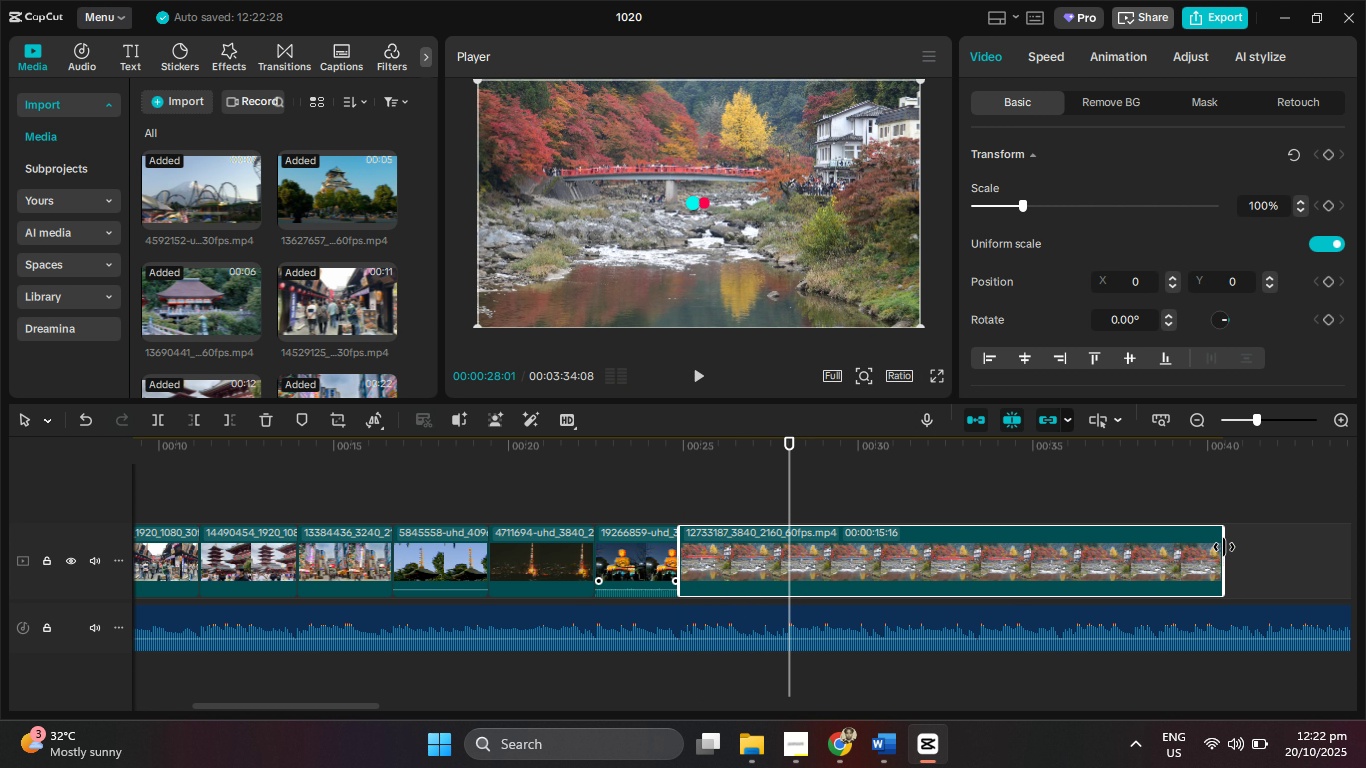 
left_click_drag(start_coordinate=[1225, 547], to_coordinate=[790, 560])
 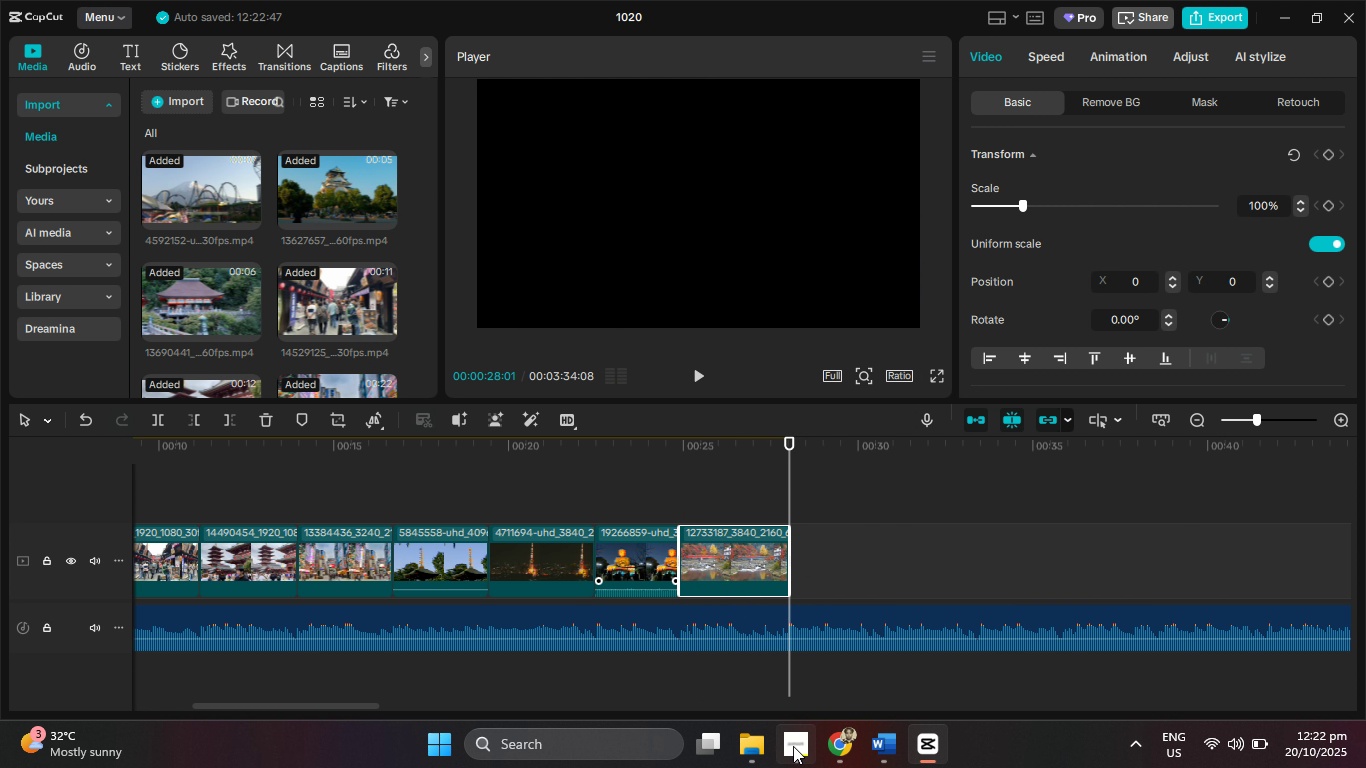 
left_click([789, 753])